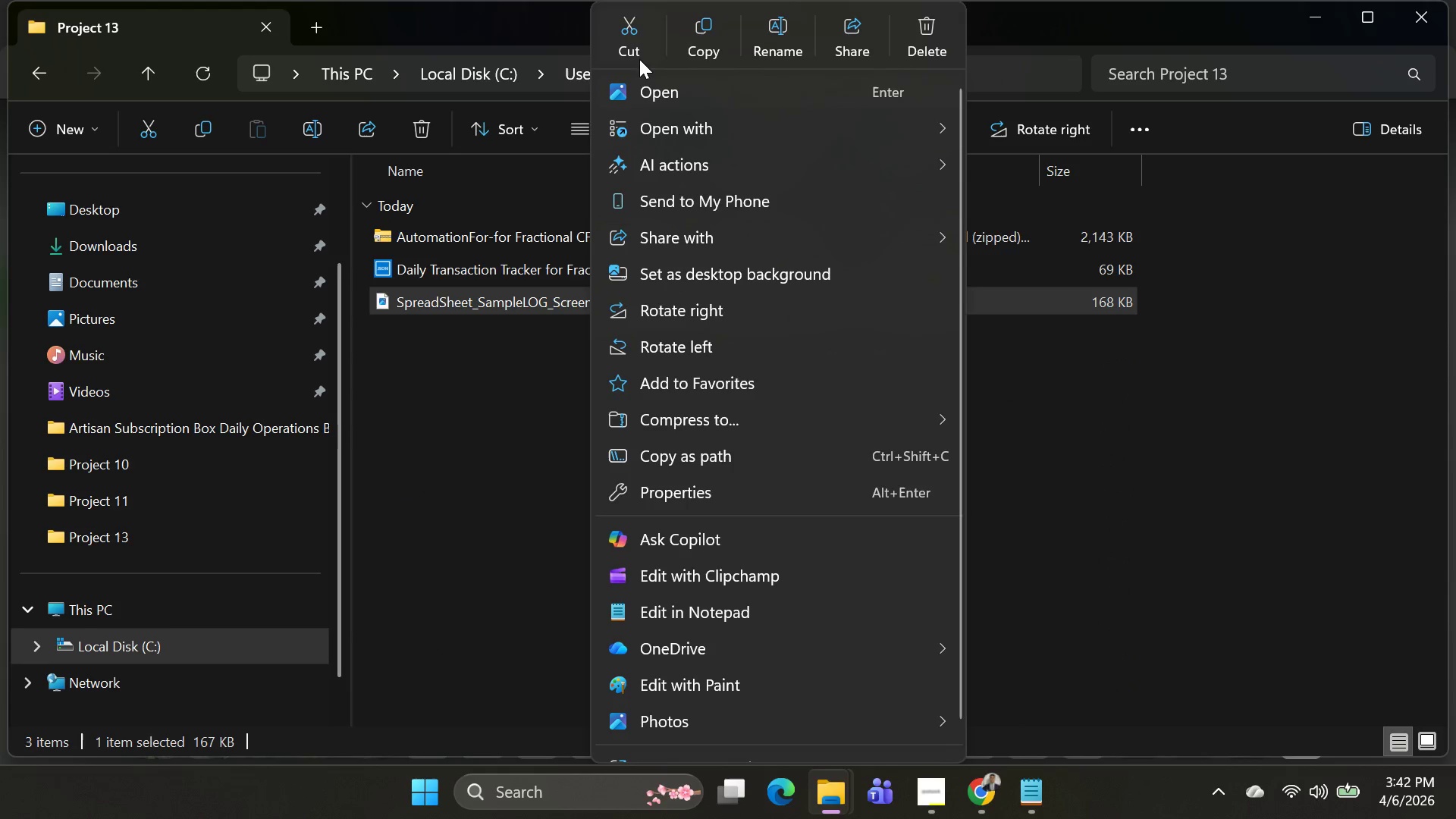 
left_click([632, 32])
 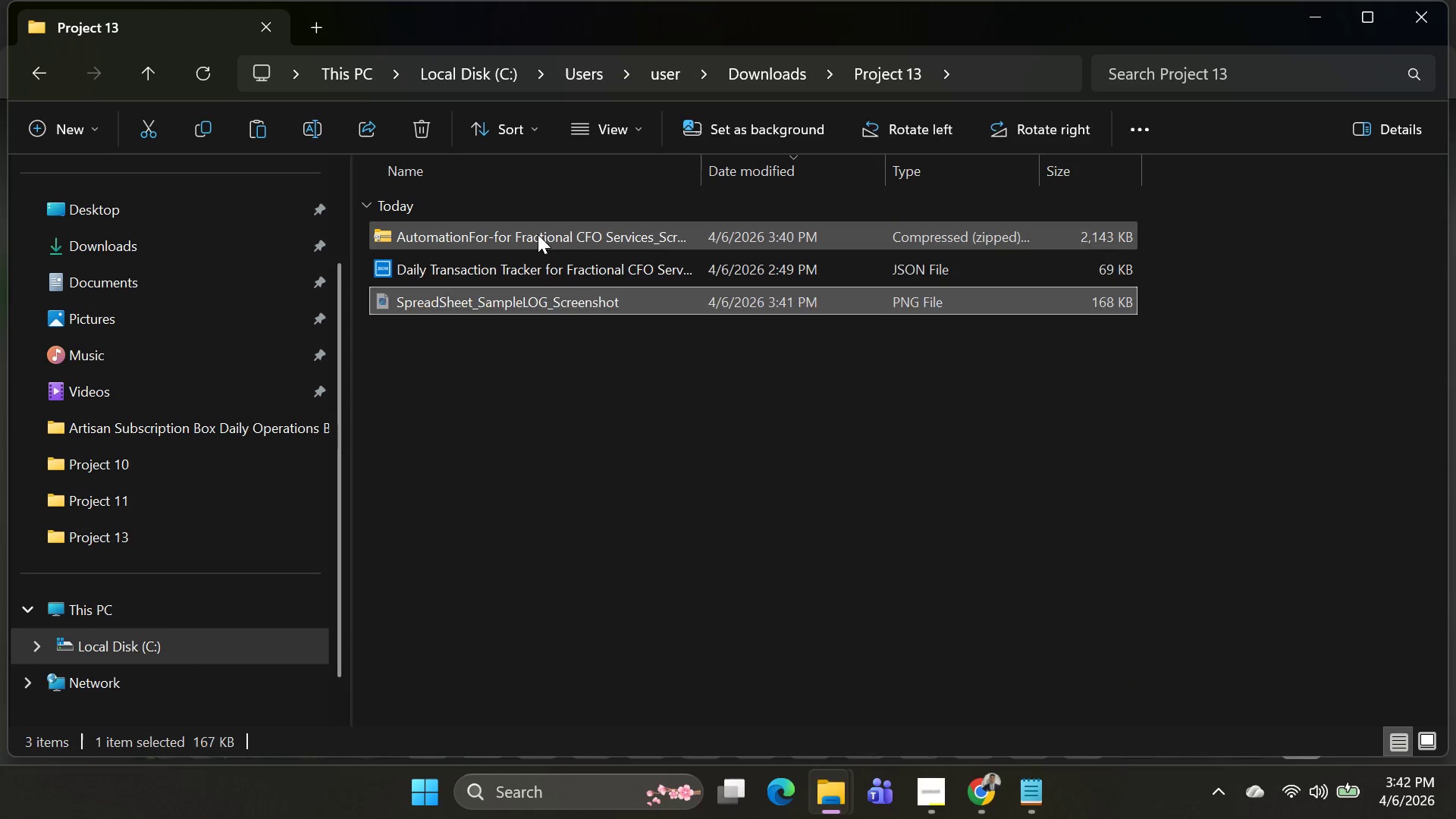 
double_click([538, 234])
 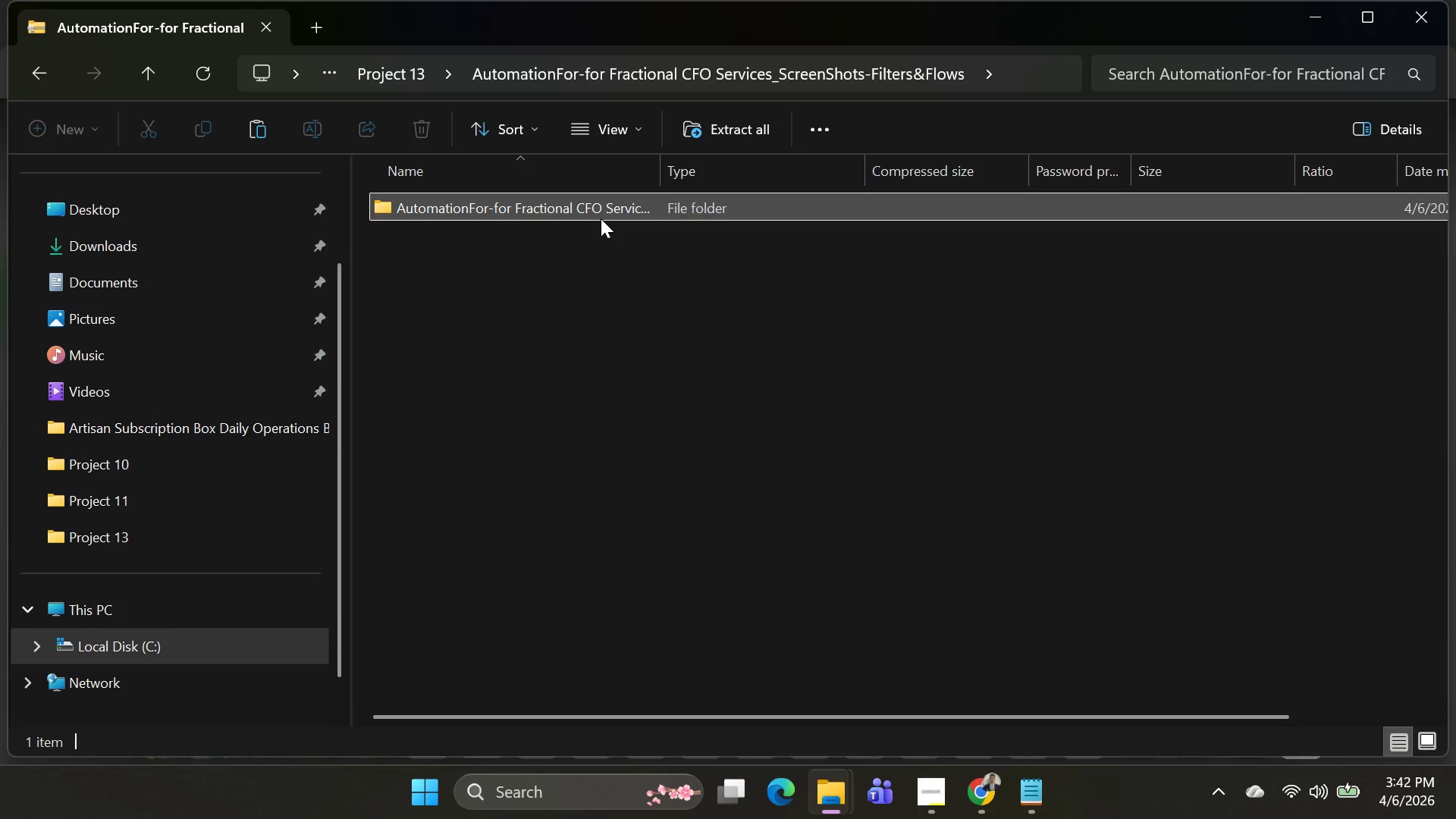 
double_click([601, 218])
 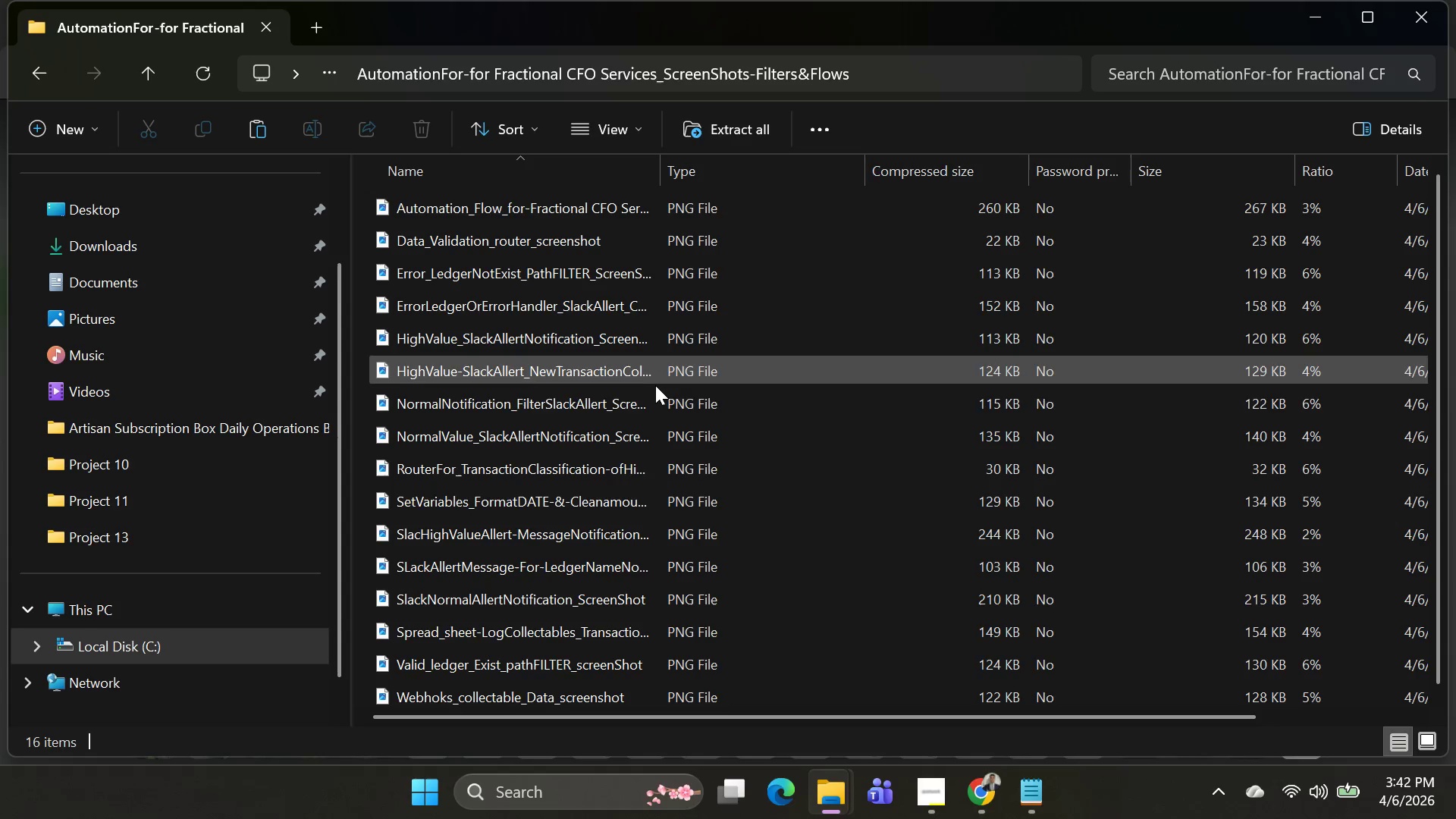 
key(Control+V)
 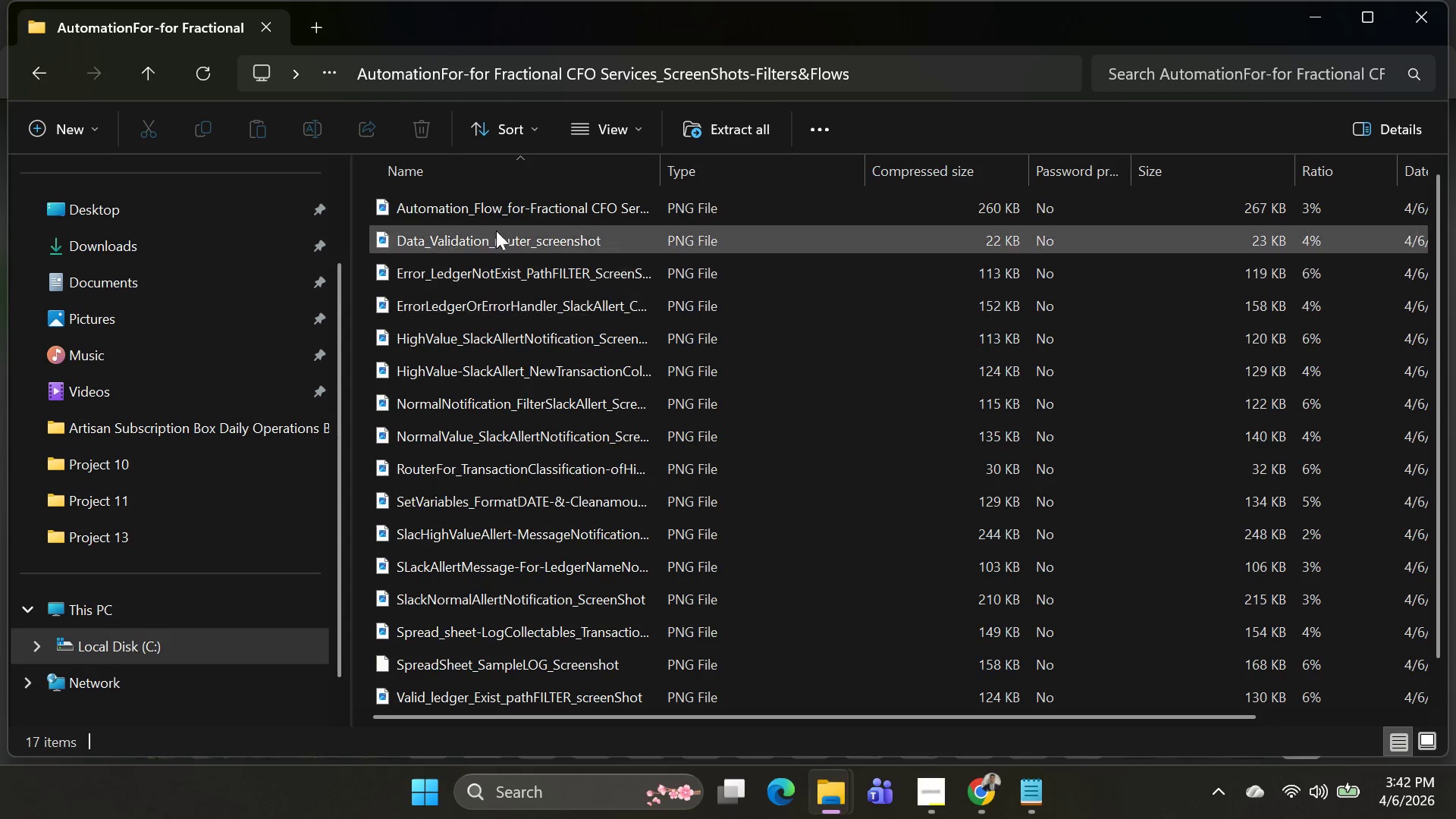 
wait(5.28)
 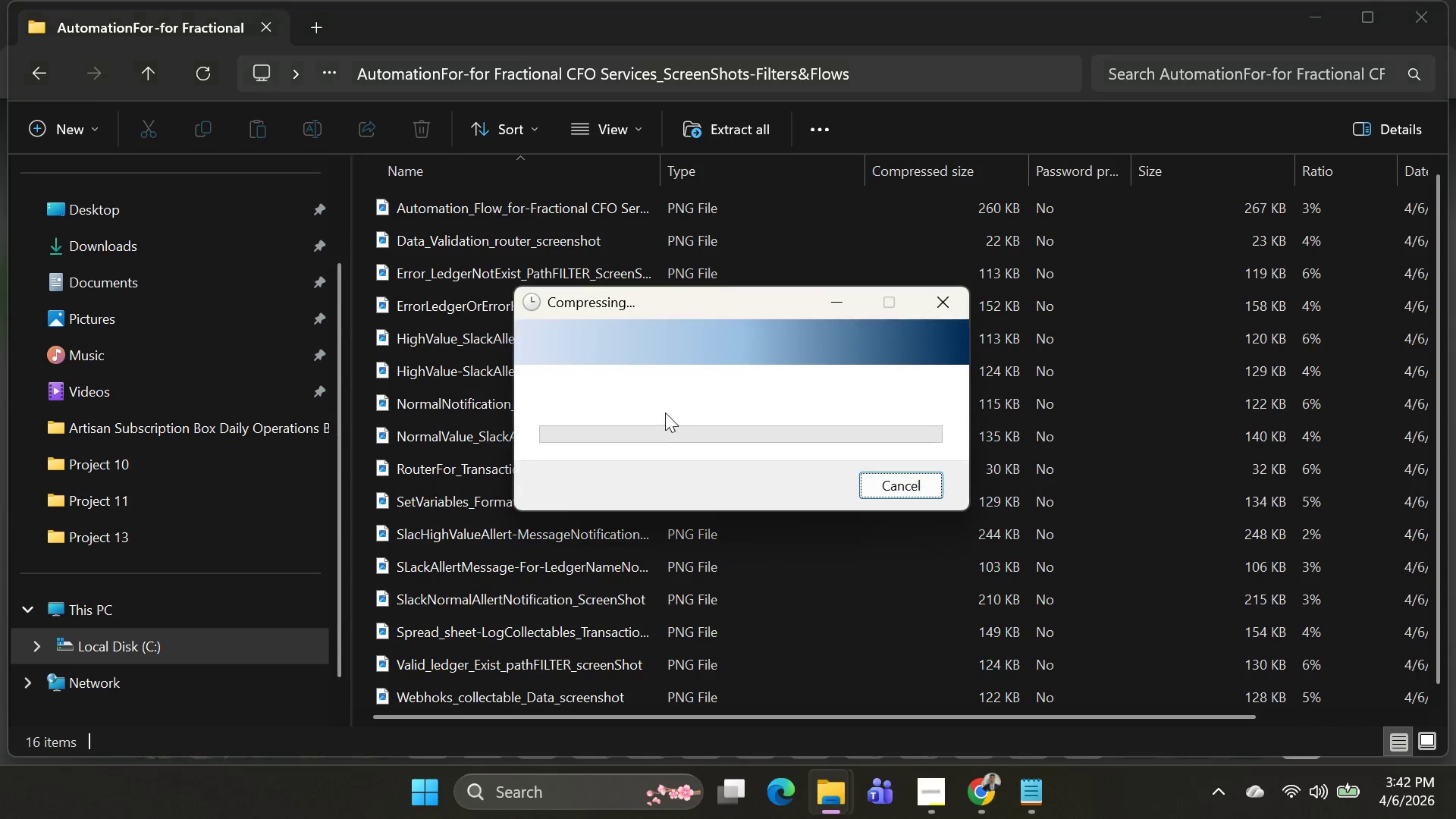 
left_click([30, 85])
 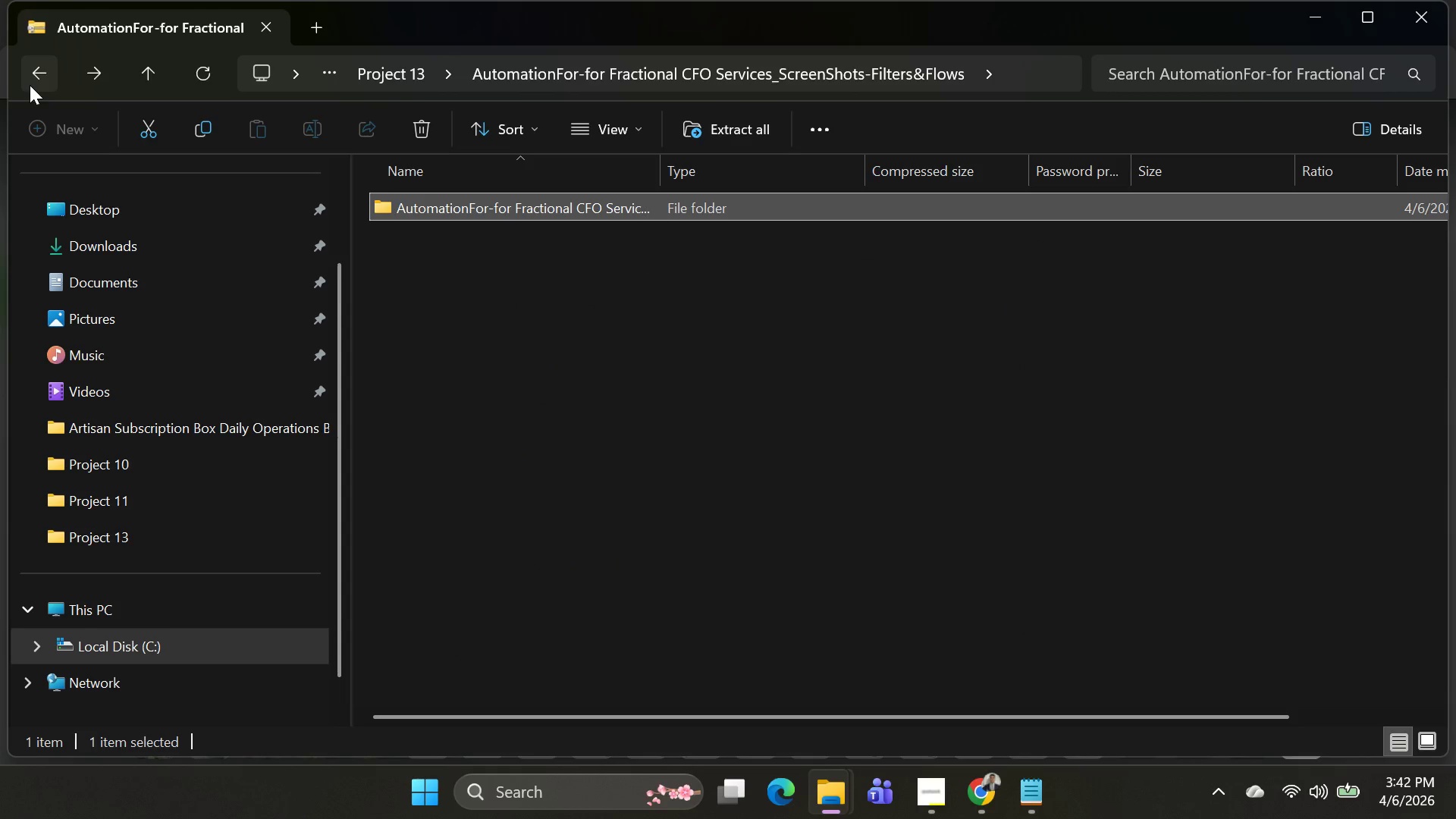 
left_click([30, 85])
 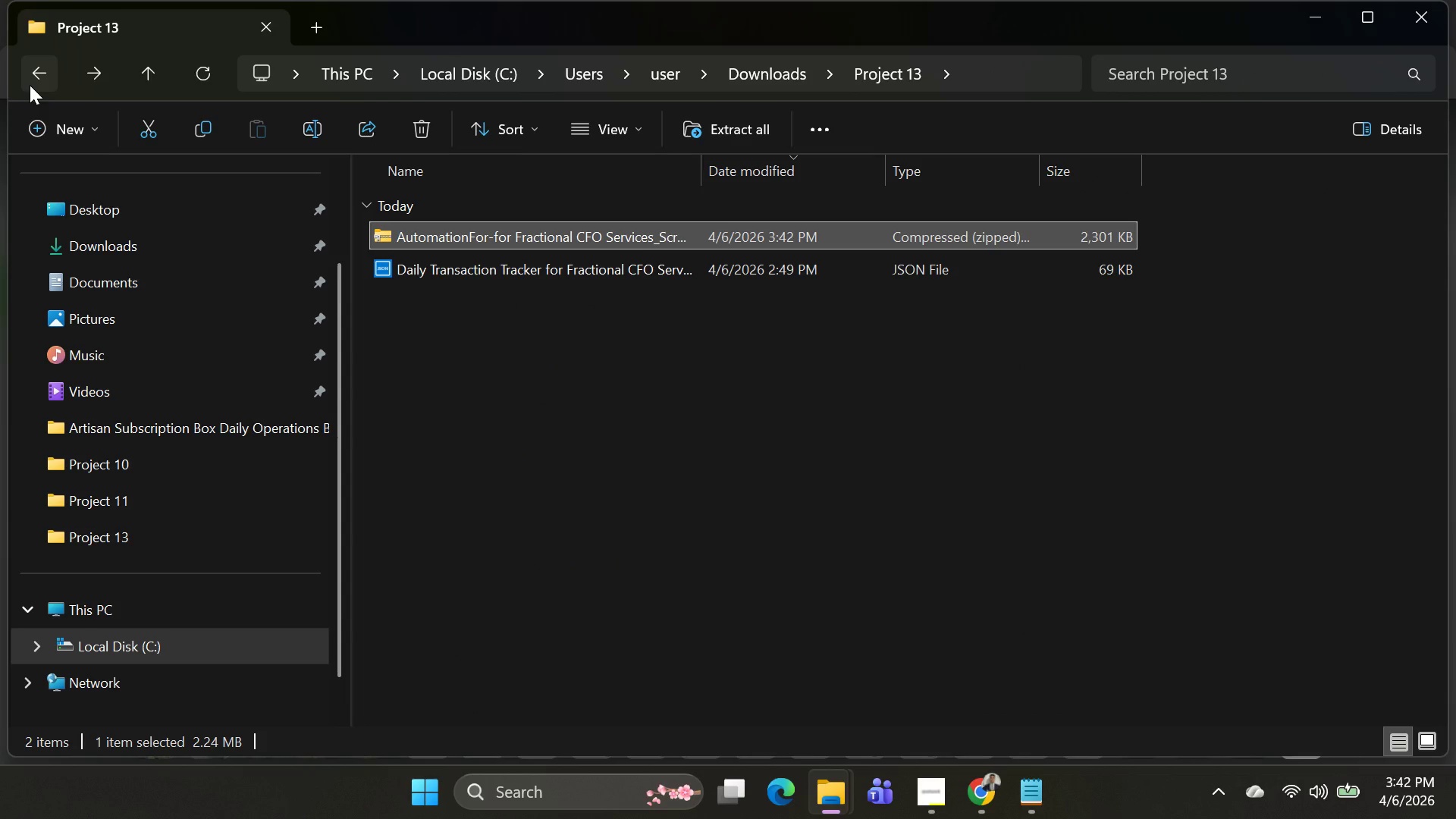 
left_click([30, 85])
 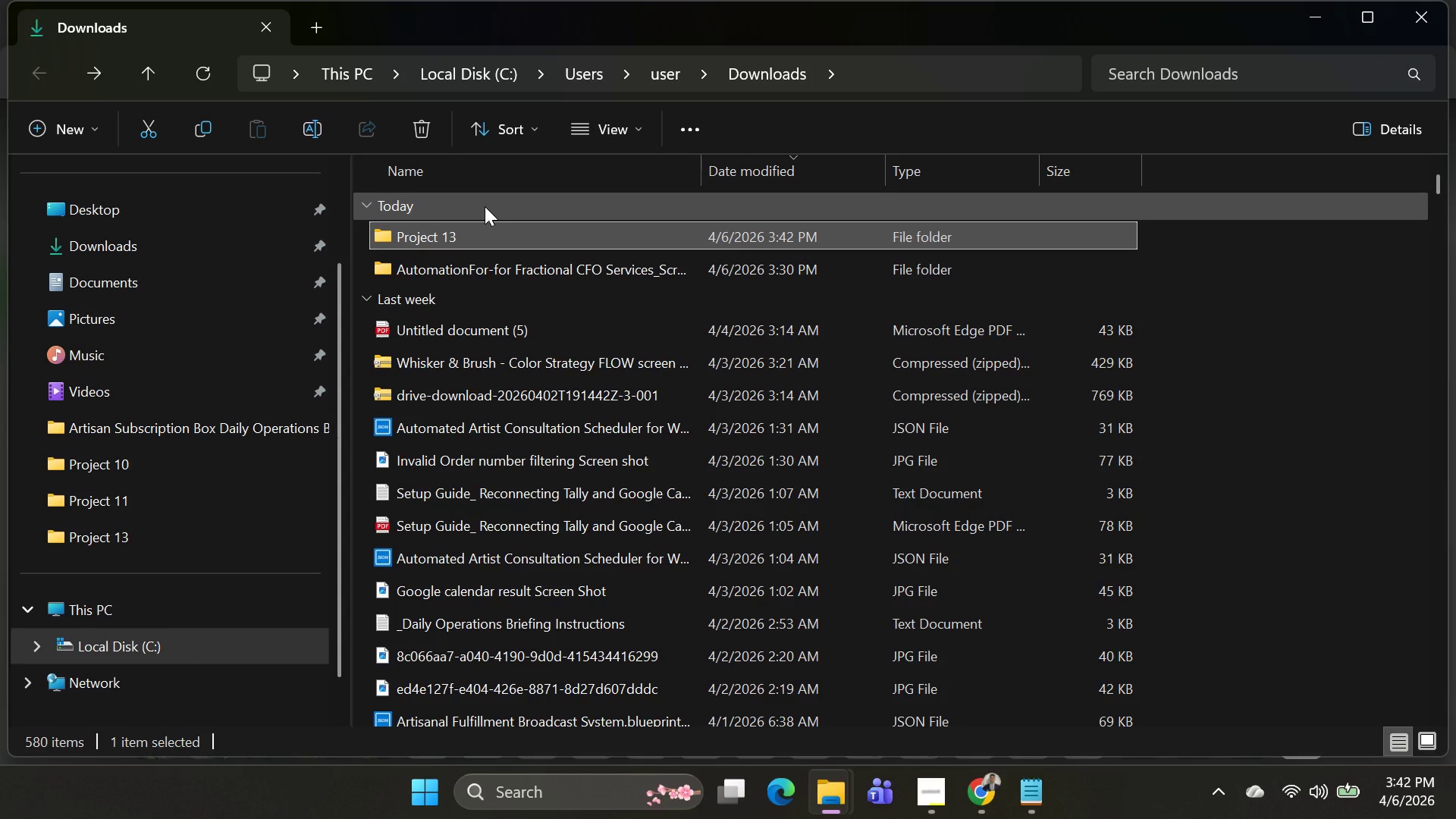 
wait(9.66)
 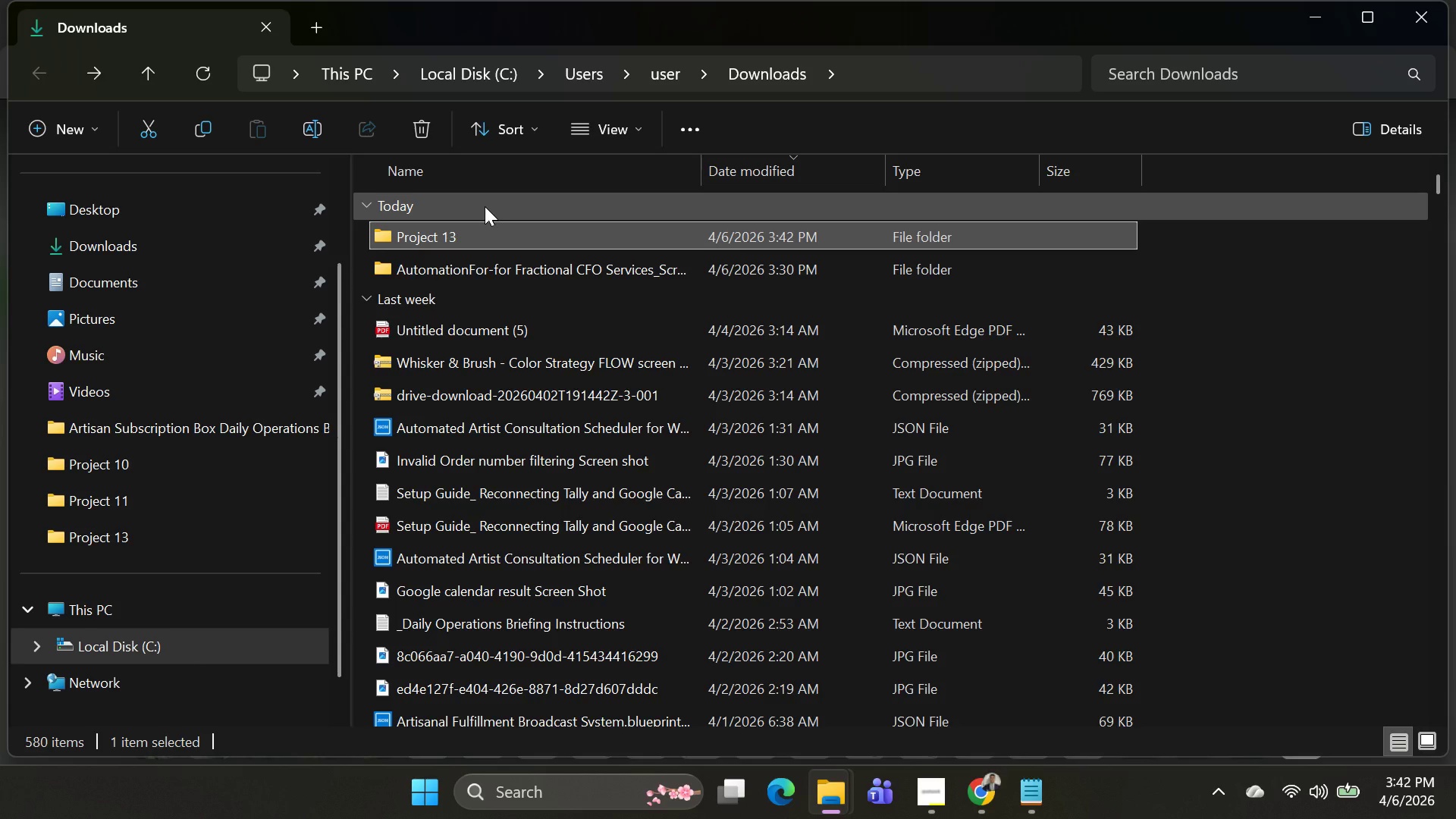 
key(Alt+AltLeft)
 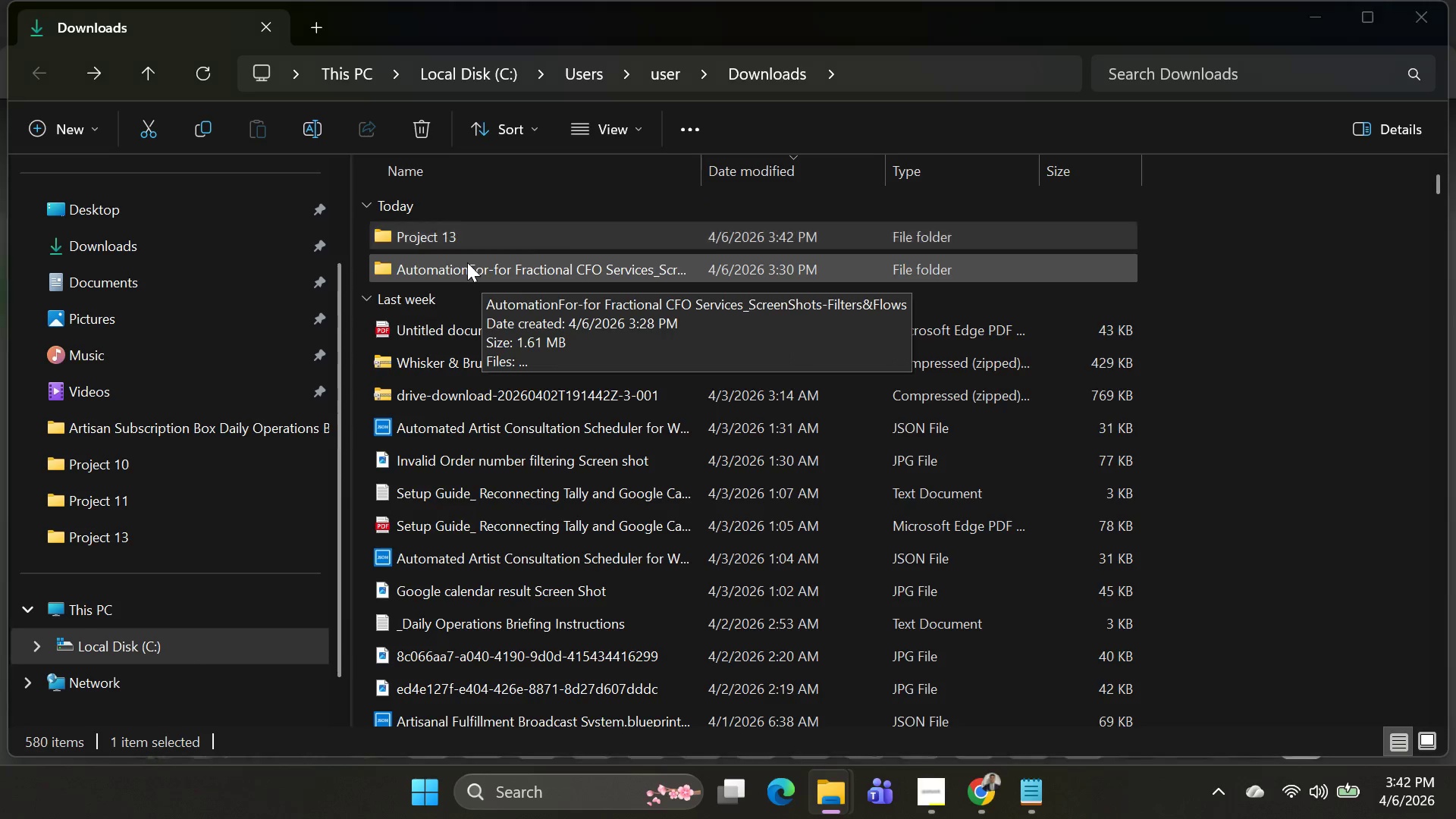 
key(Alt+Tab)
 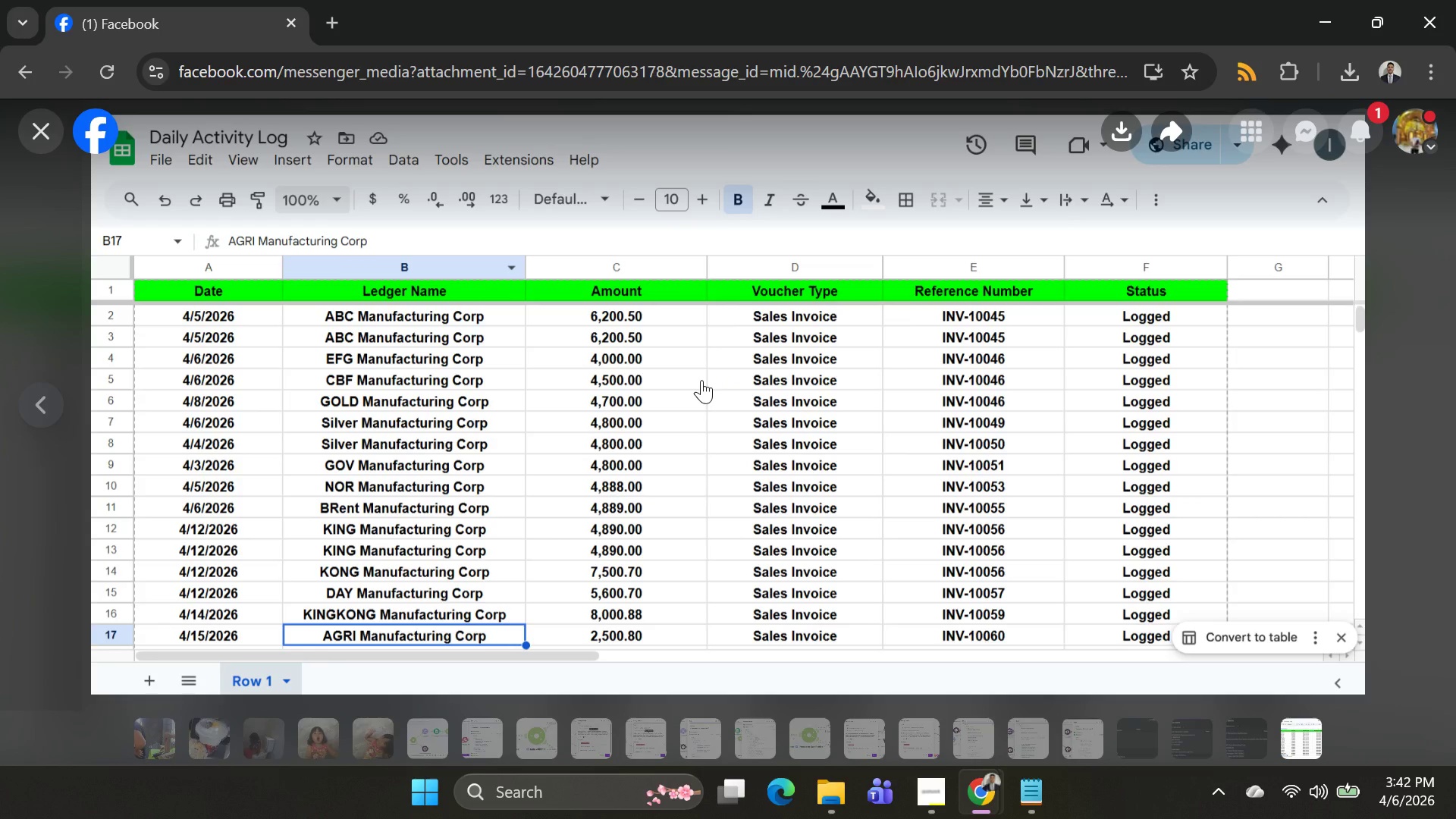 
scroll: coordinate [701, 382], scroll_direction: none, amount: 0.0
 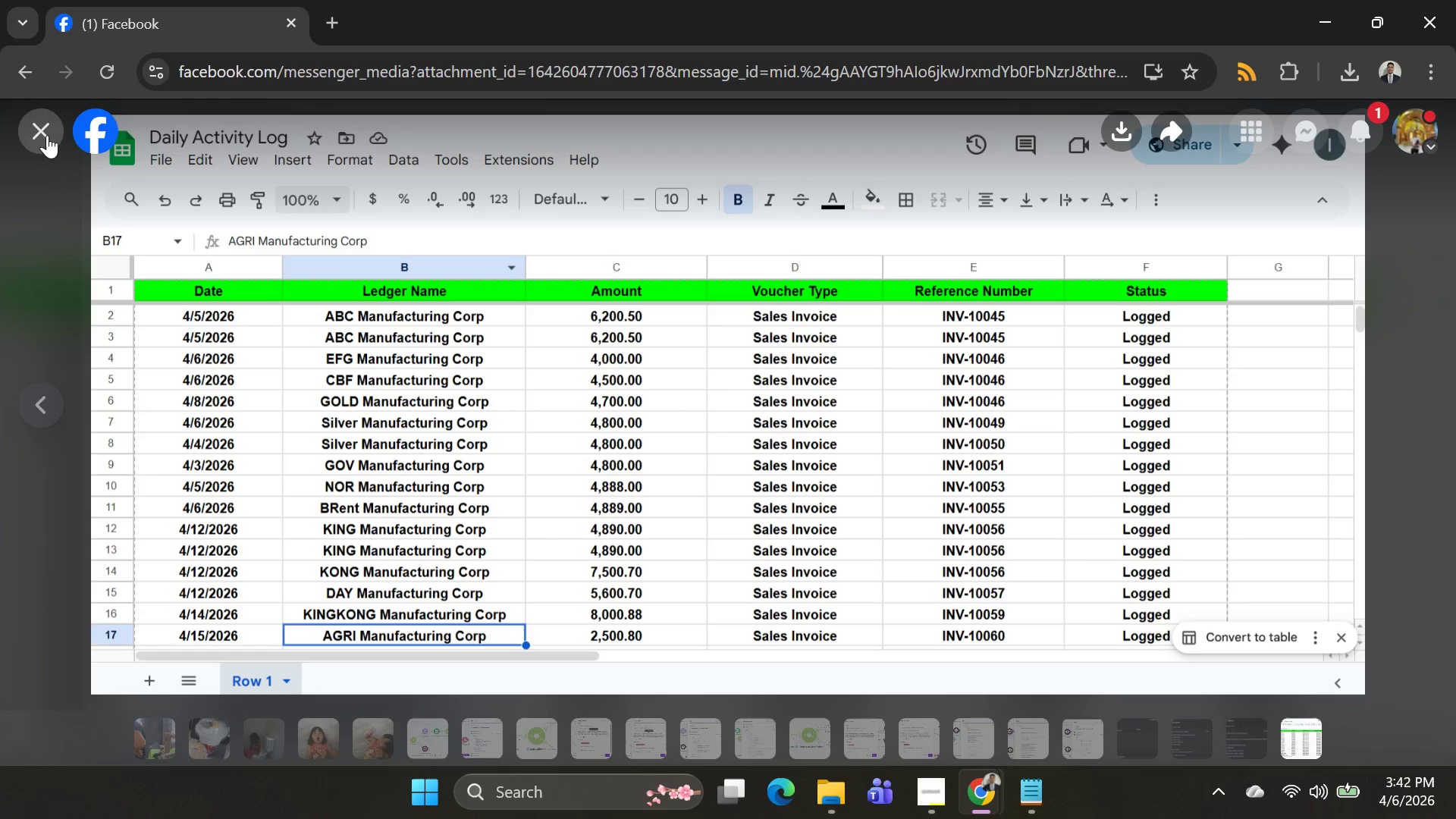 
left_click([47, 135])
 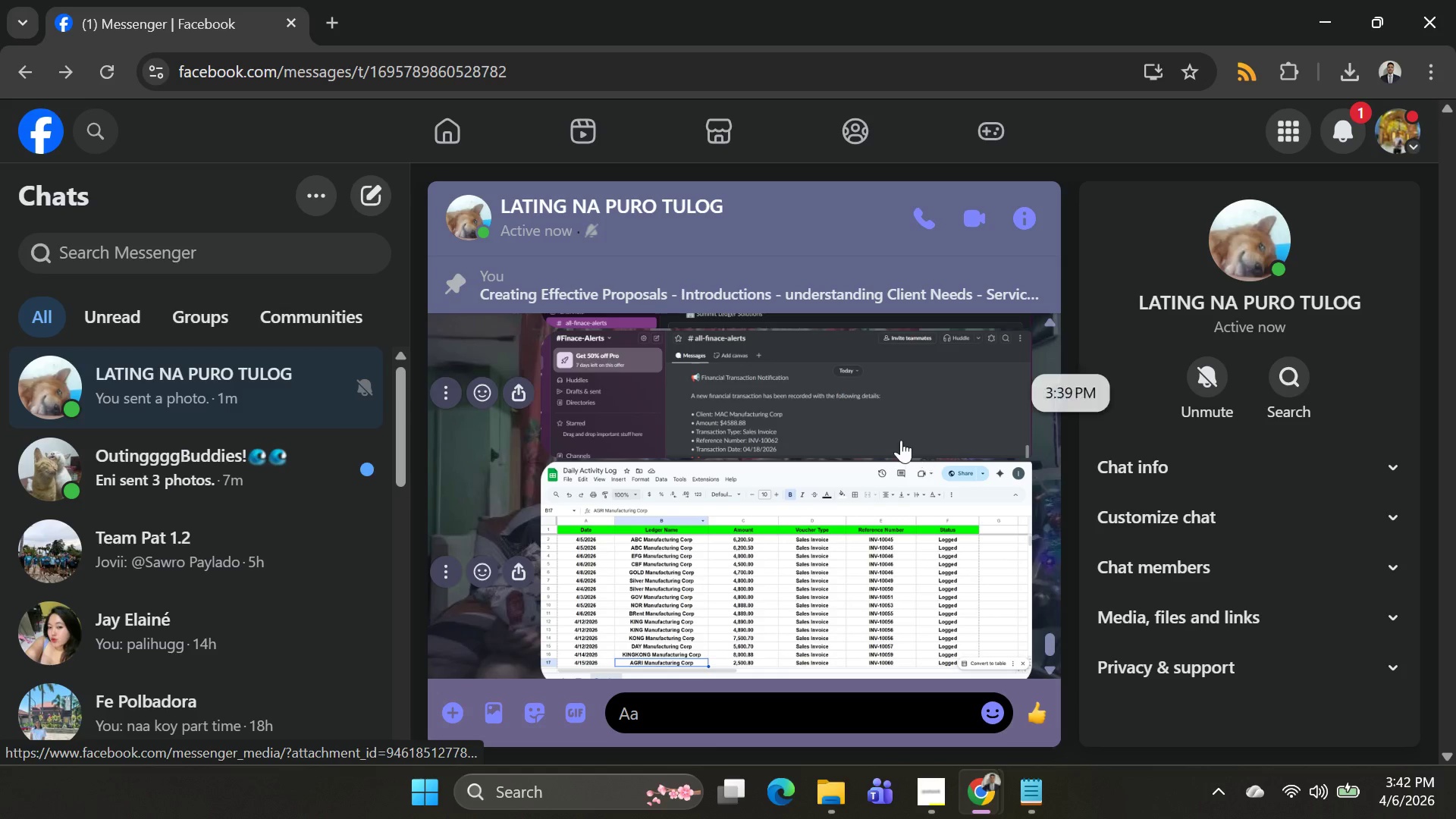 
scroll: coordinate [861, 418], scroll_direction: down, amount: 9.0
 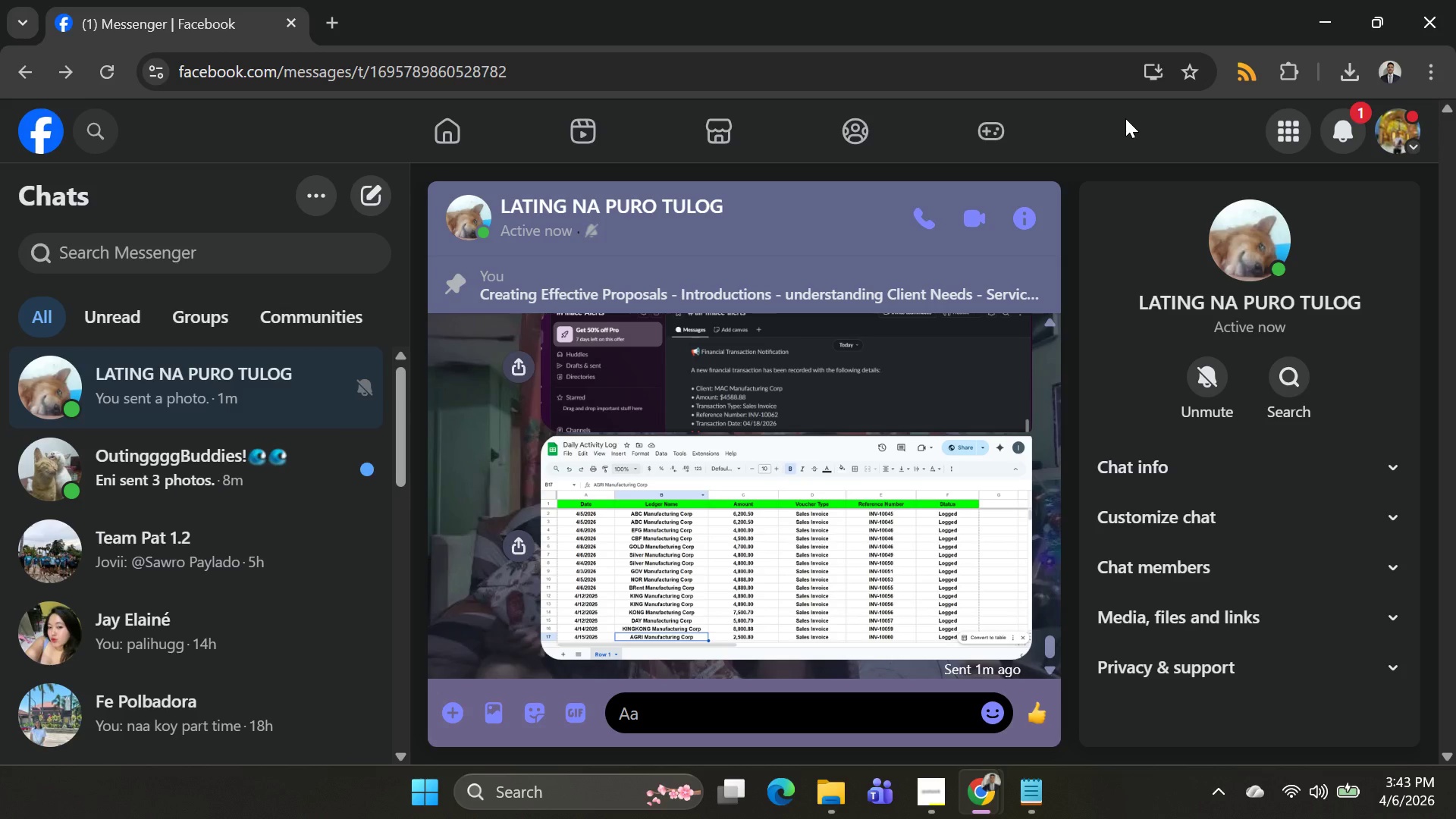 
wait(46.33)
 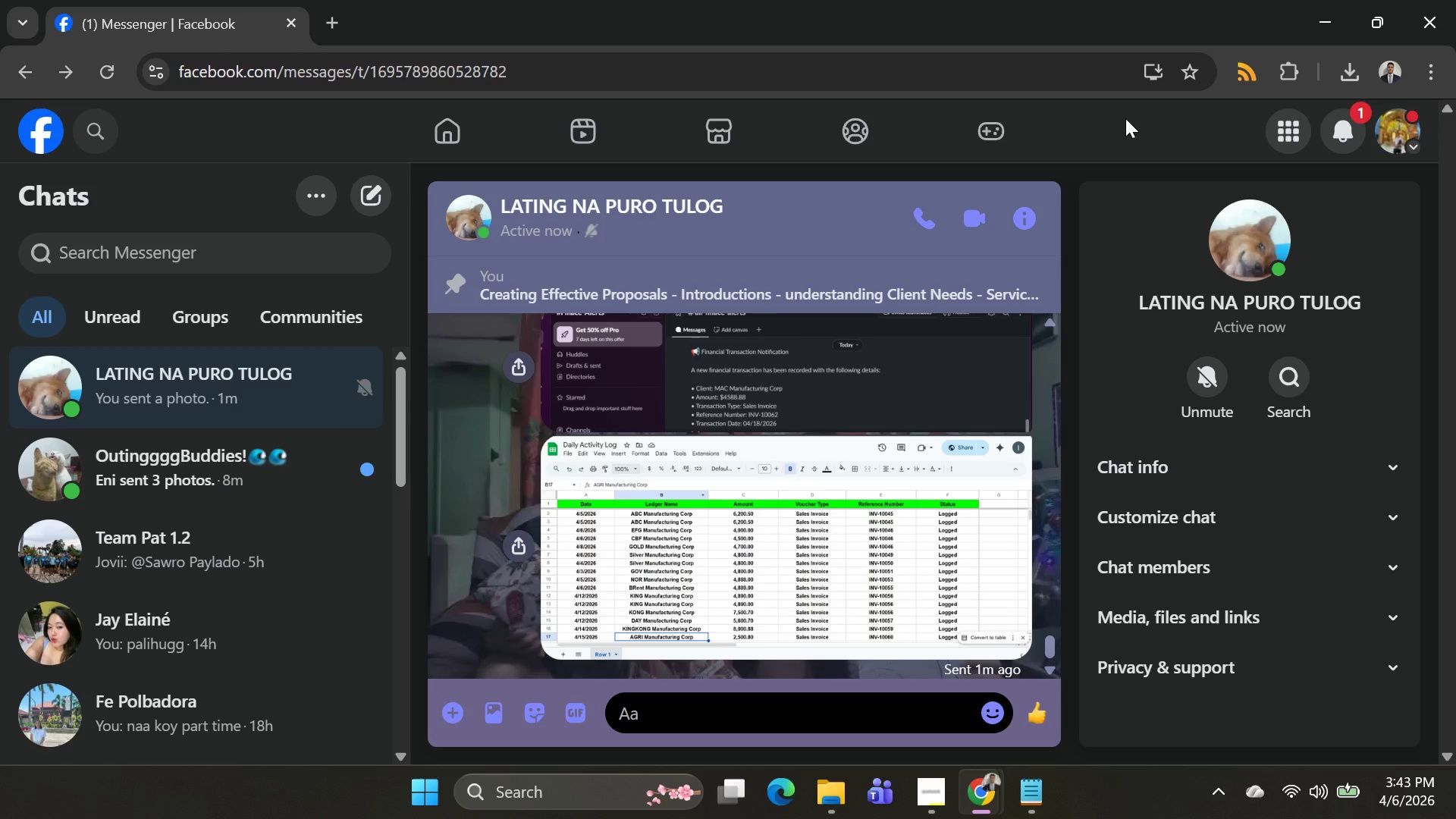 
left_click([334, 14])
 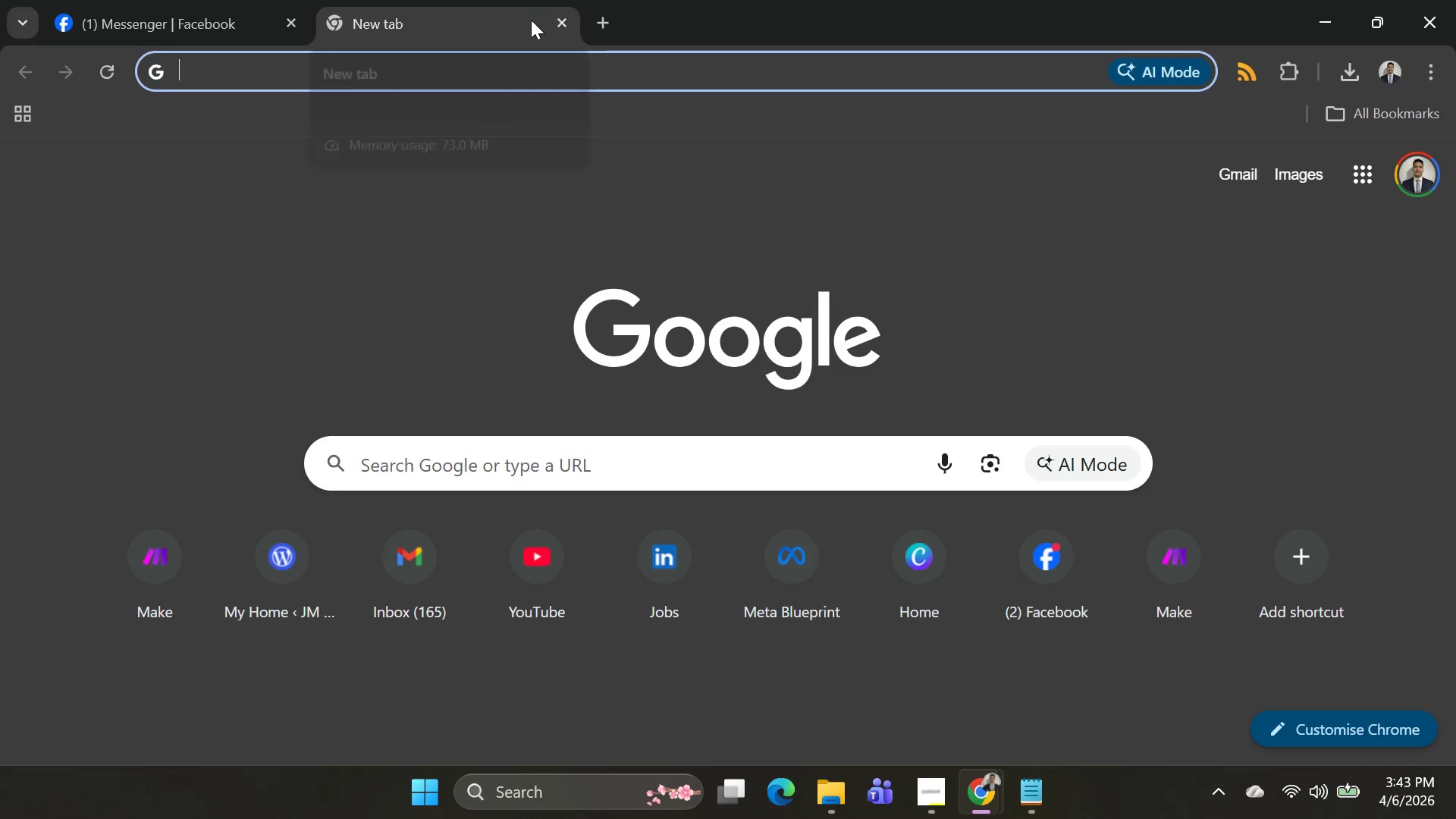 
double_click([563, 20])
 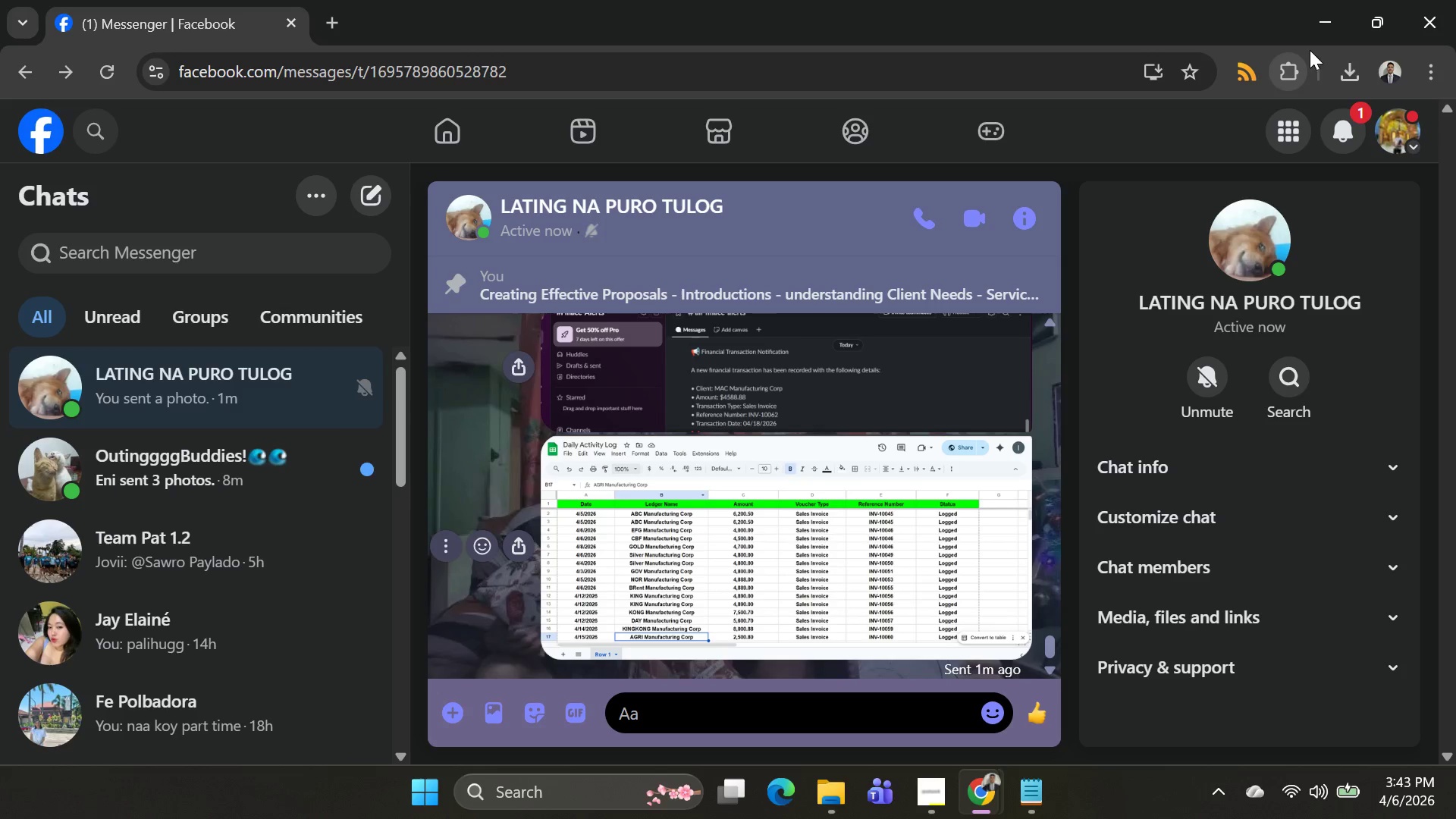 
left_click([1318, 23])
 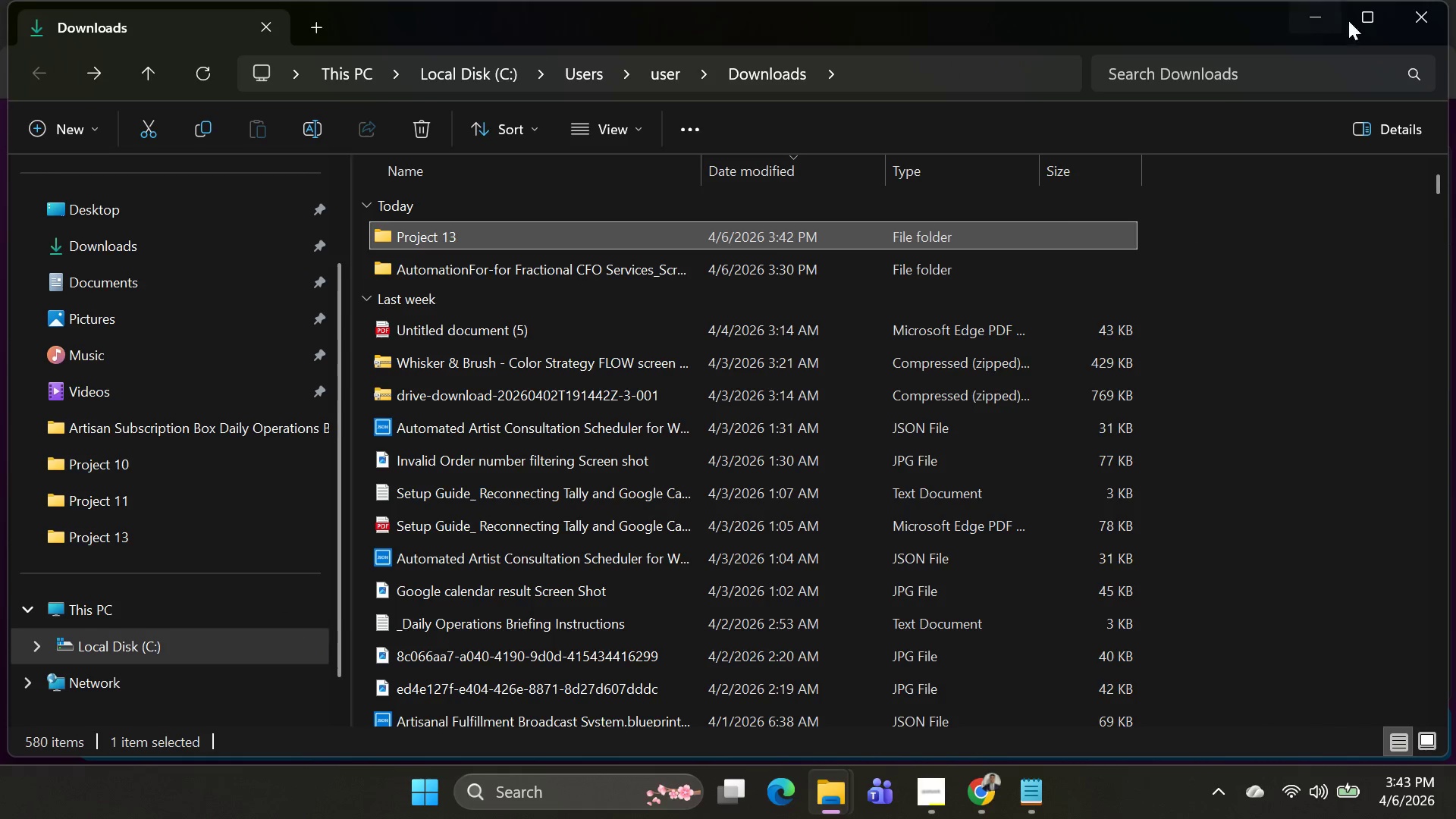 
left_click([1298, 8])
 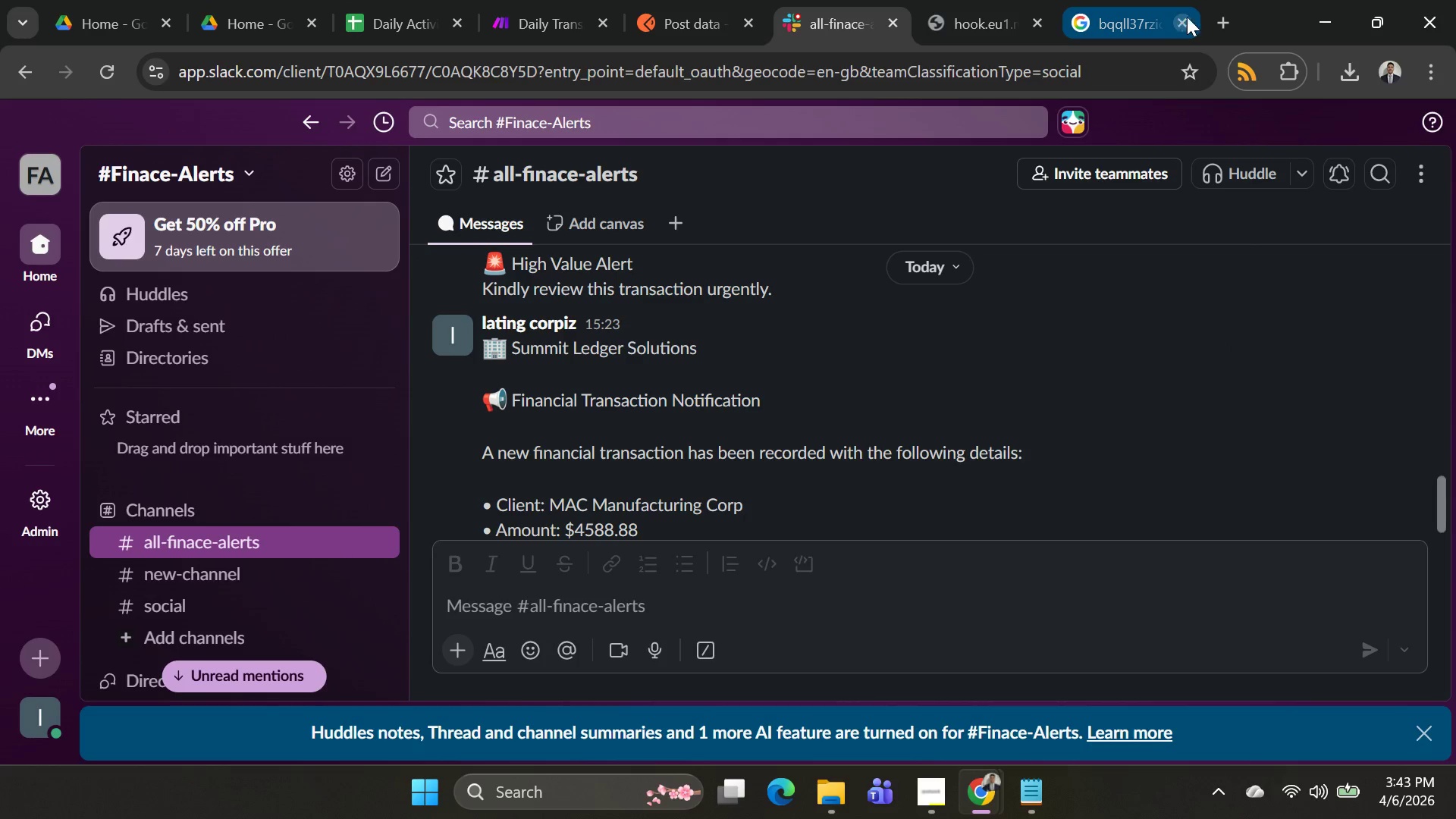 
left_click([1218, 20])
 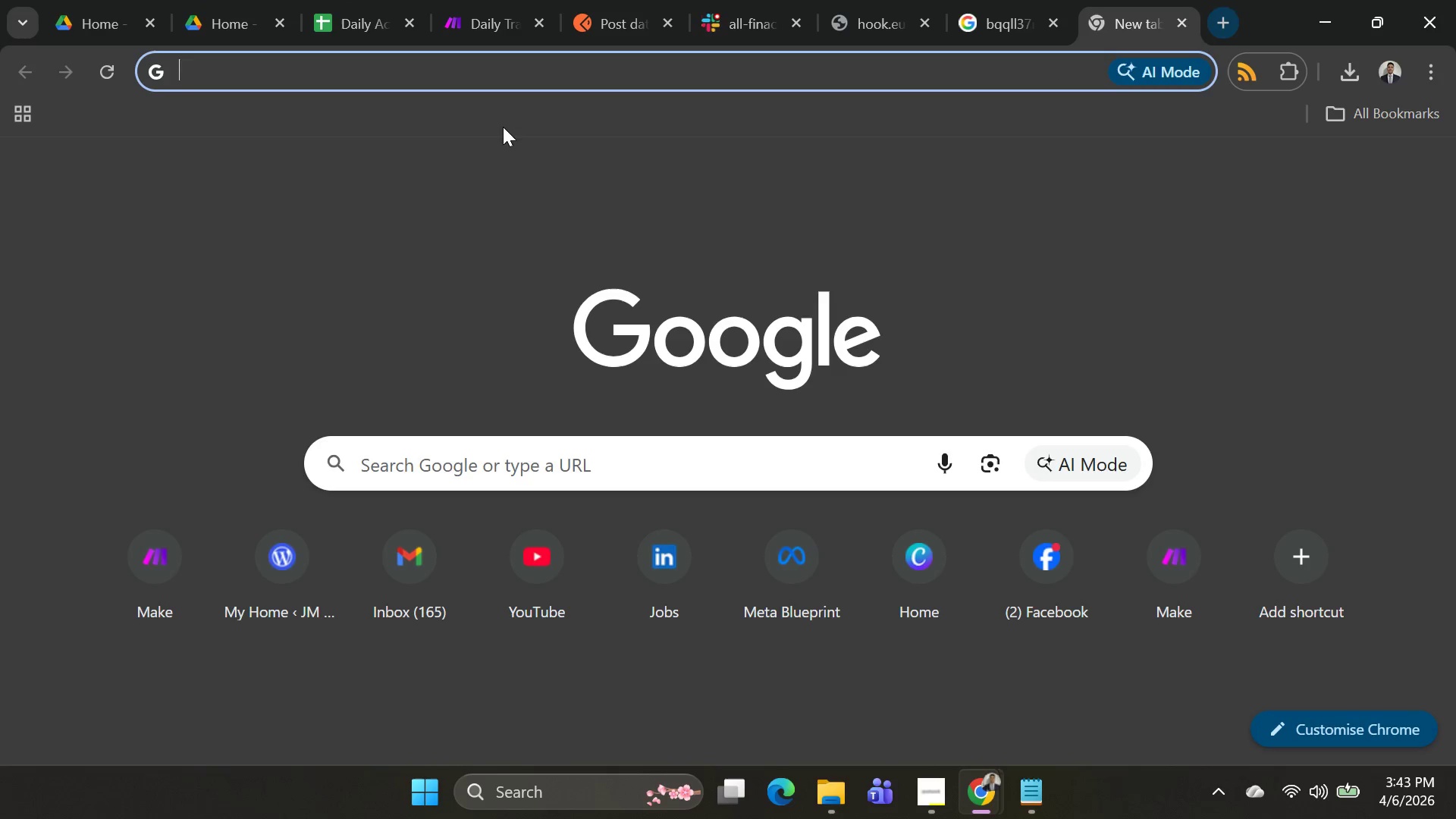 
type(ca)
 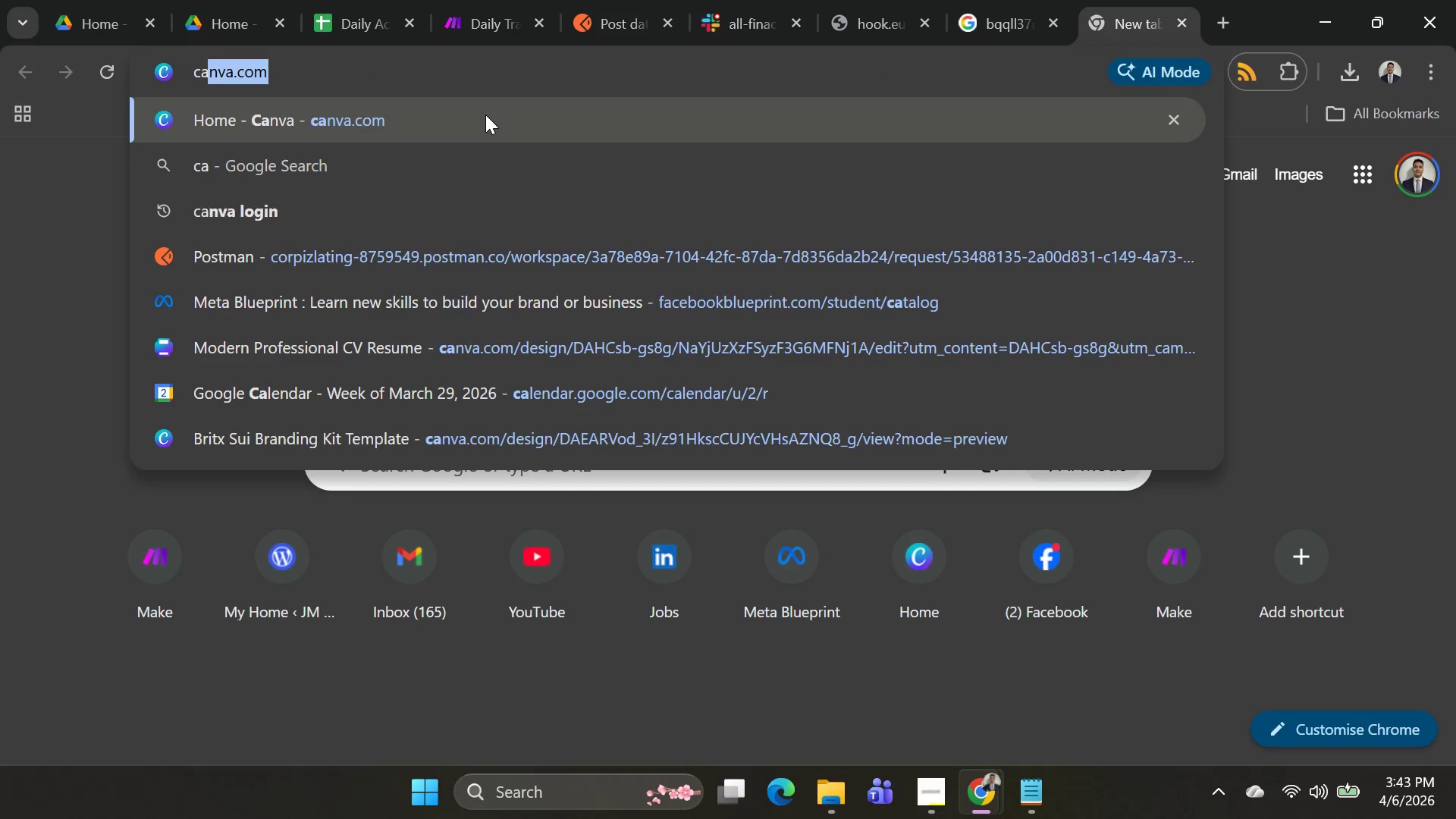 
key(Enter)
 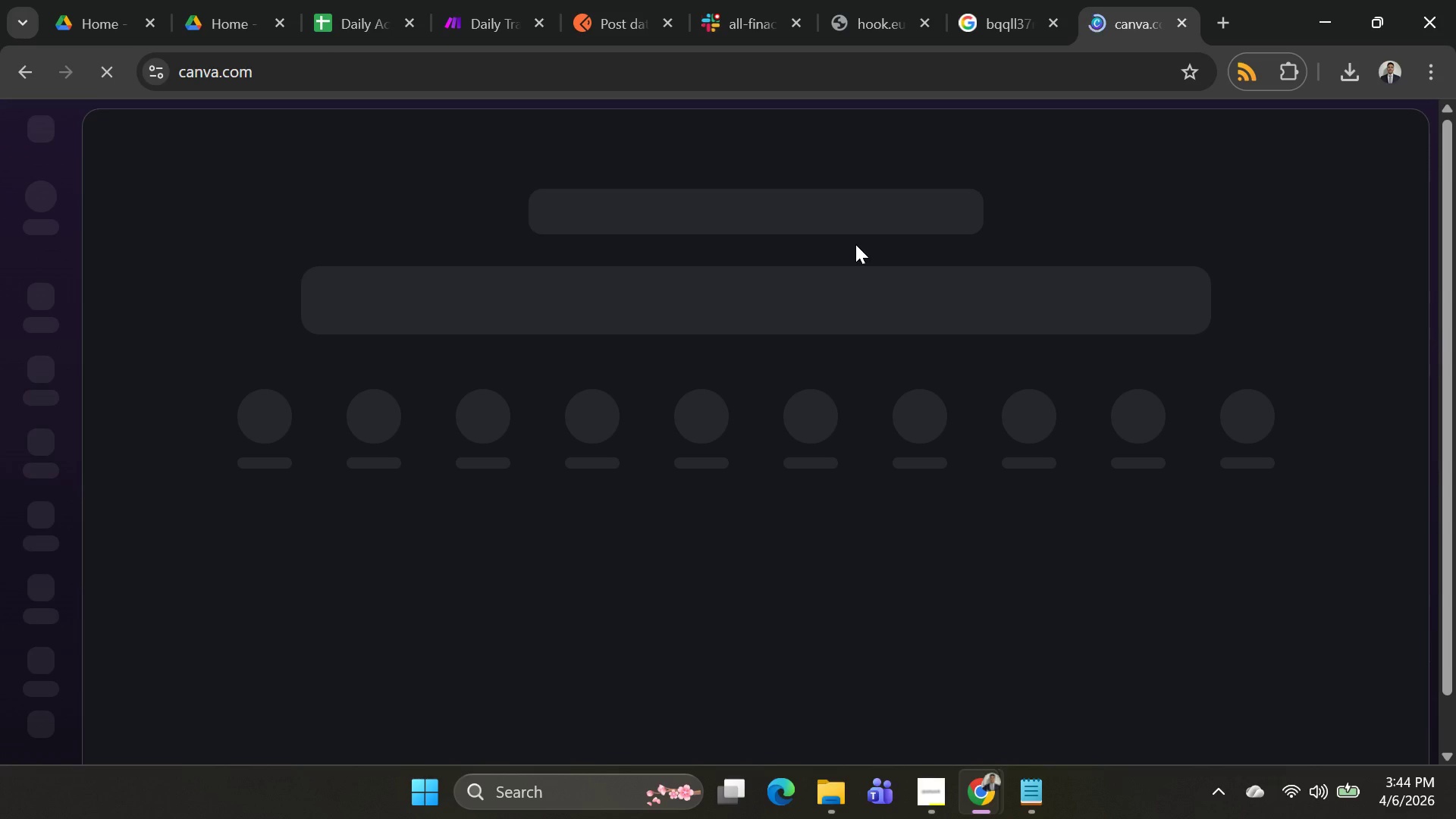 
wait(26.83)
 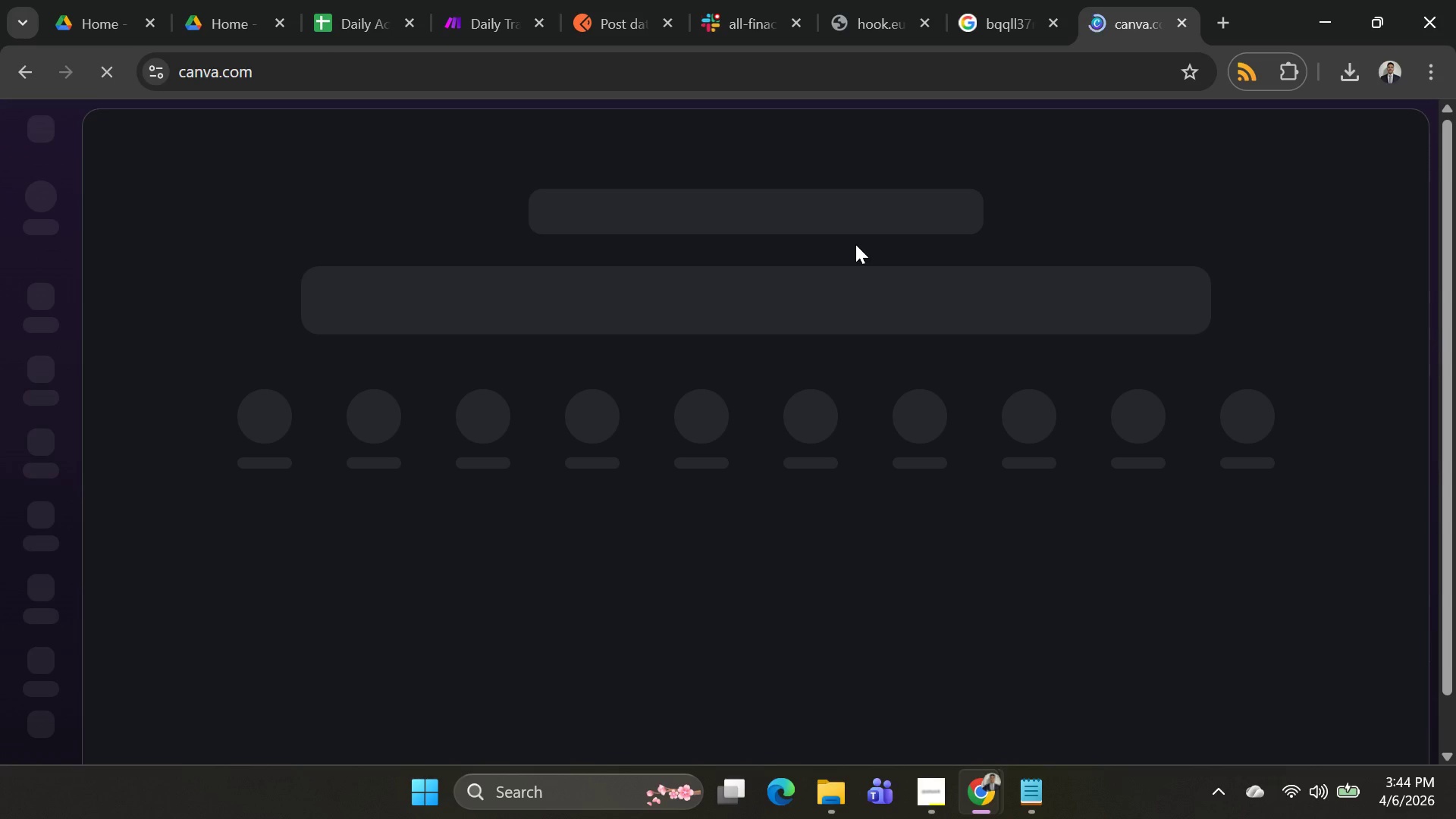 
left_click([918, 796])